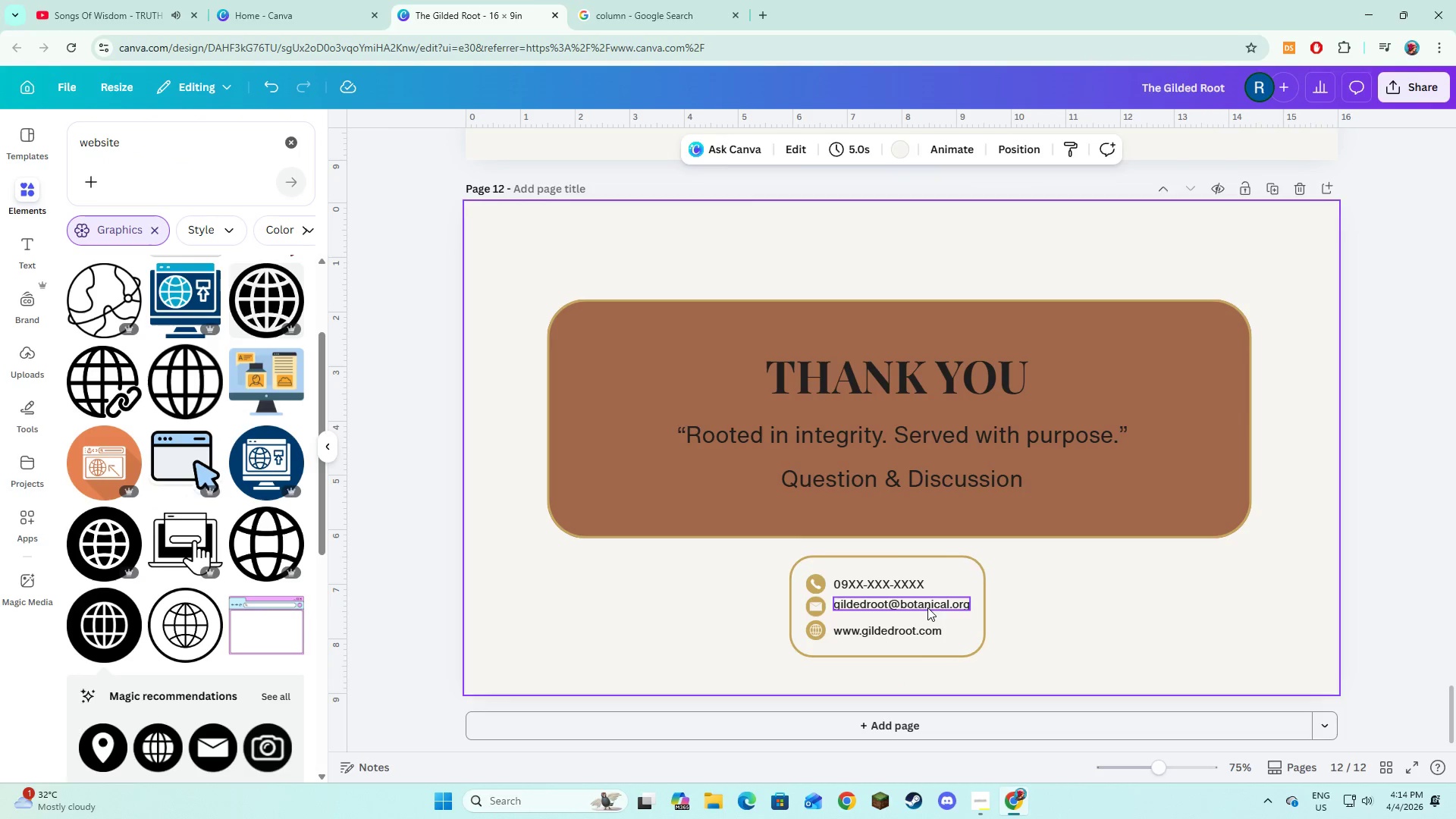 
left_click([927, 607])
 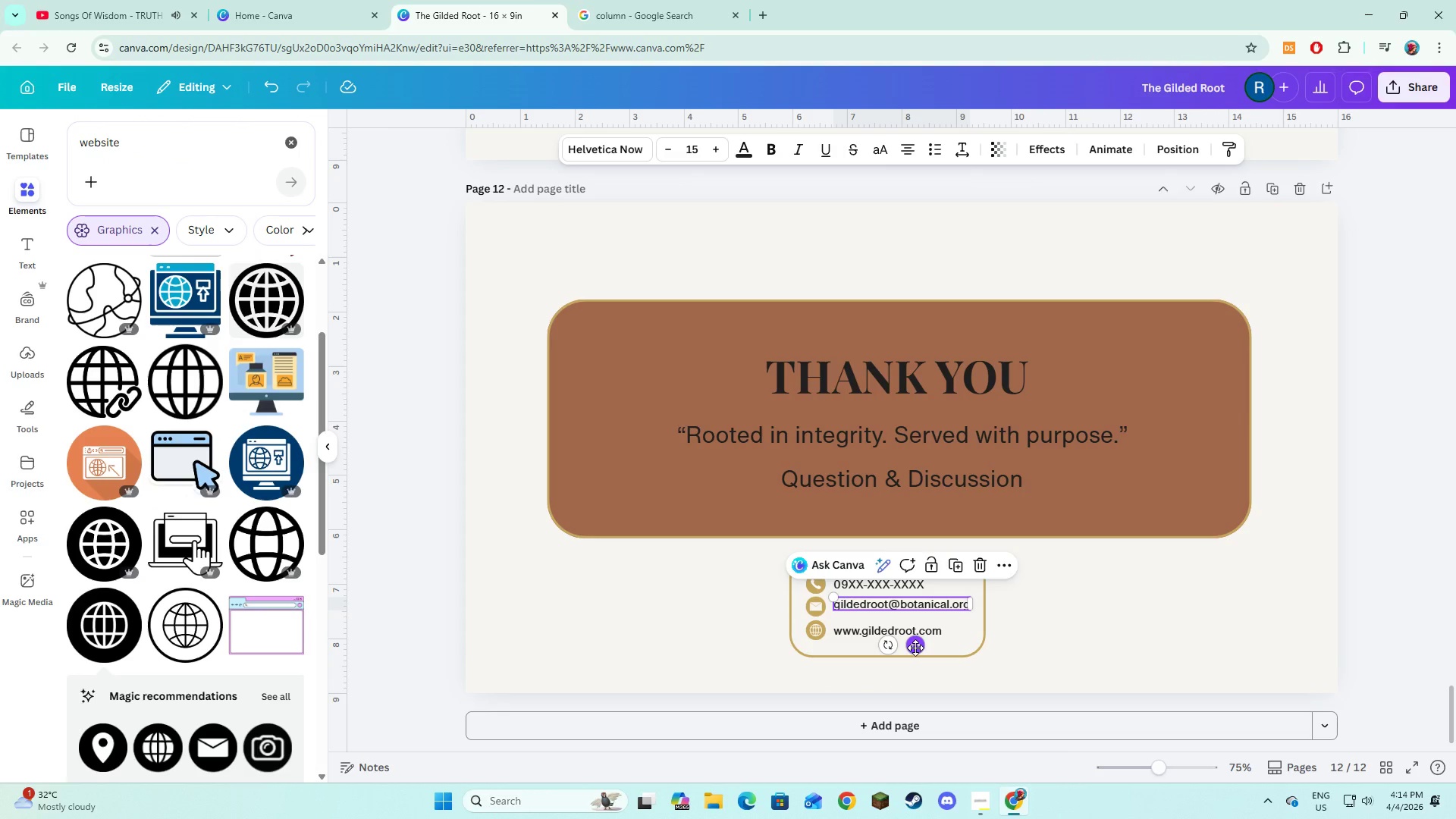 
left_click_drag(start_coordinate=[915, 646], to_coordinate=[913, 651])
 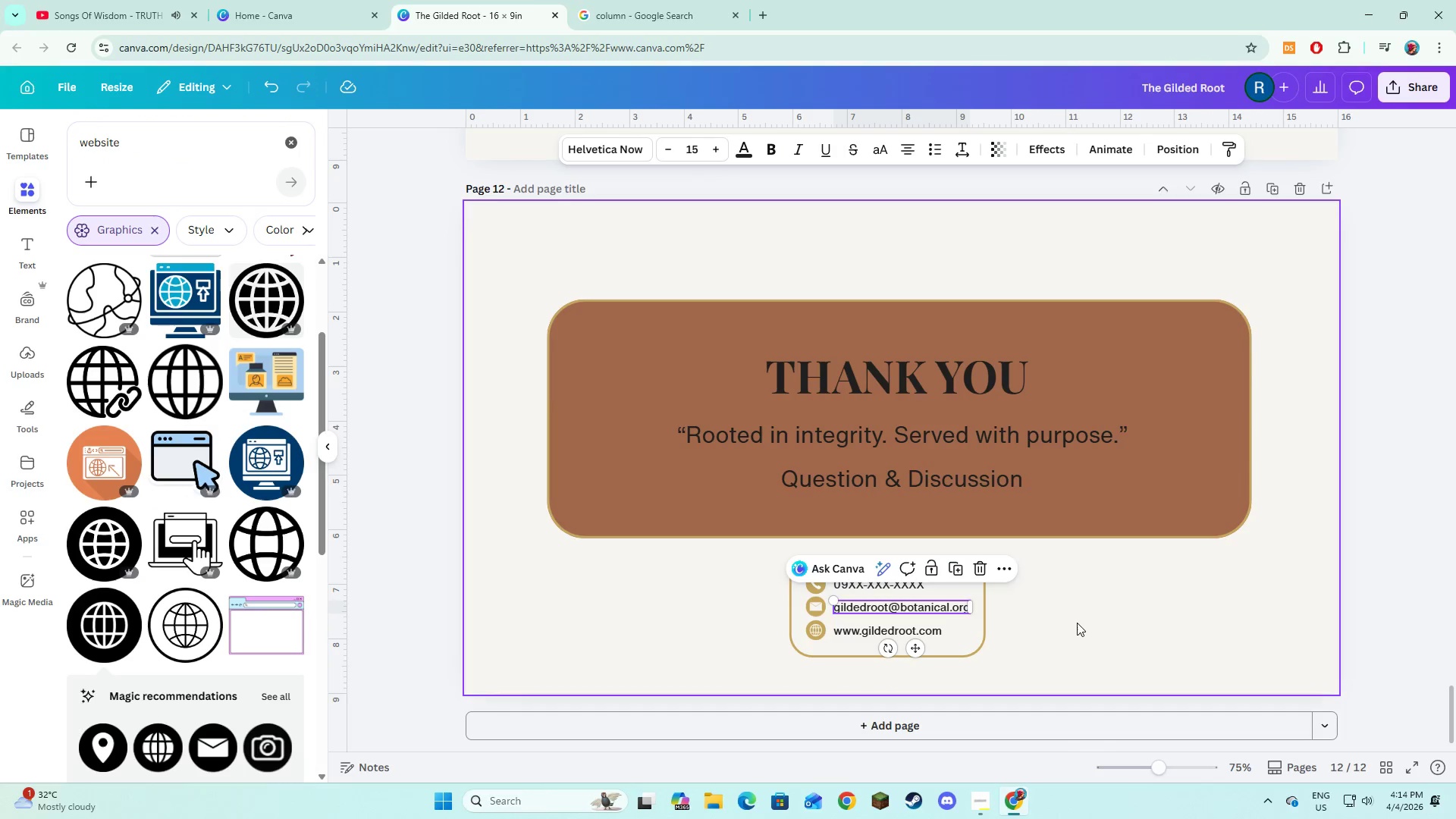 
left_click([1077, 623])
 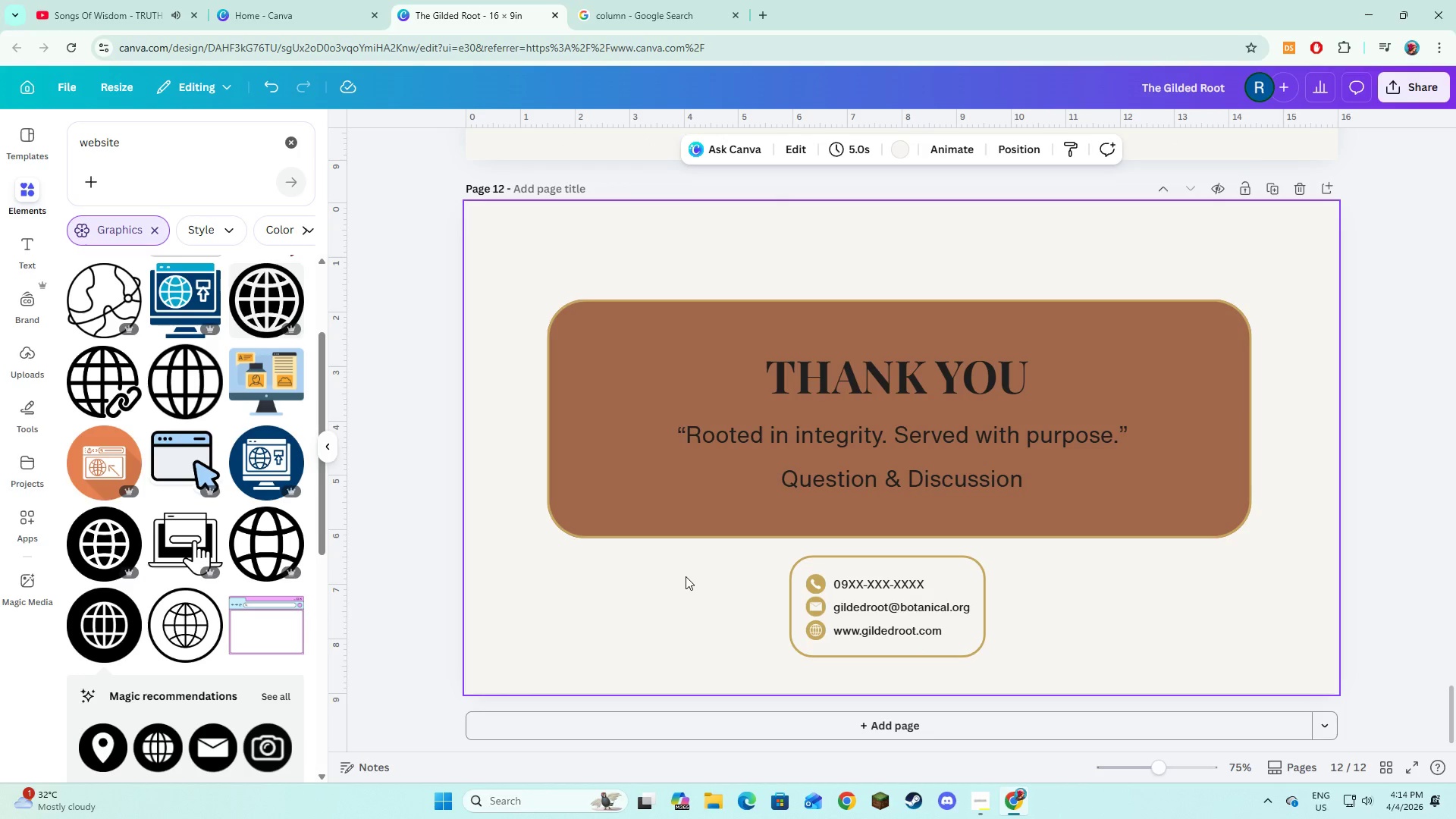 
left_click_drag(start_coordinate=[676, 578], to_coordinate=[1015, 663])
 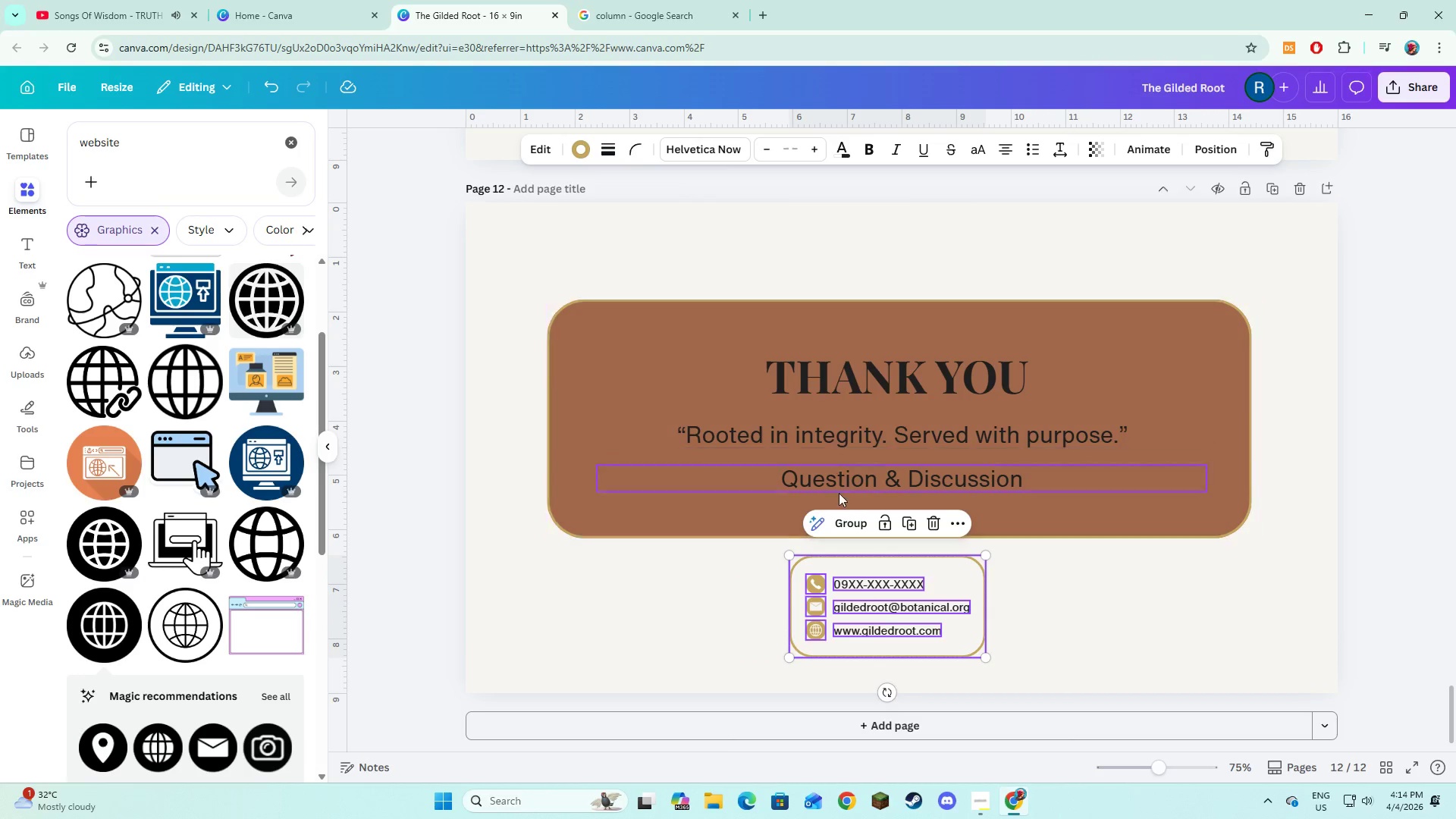 
left_click([845, 524])
 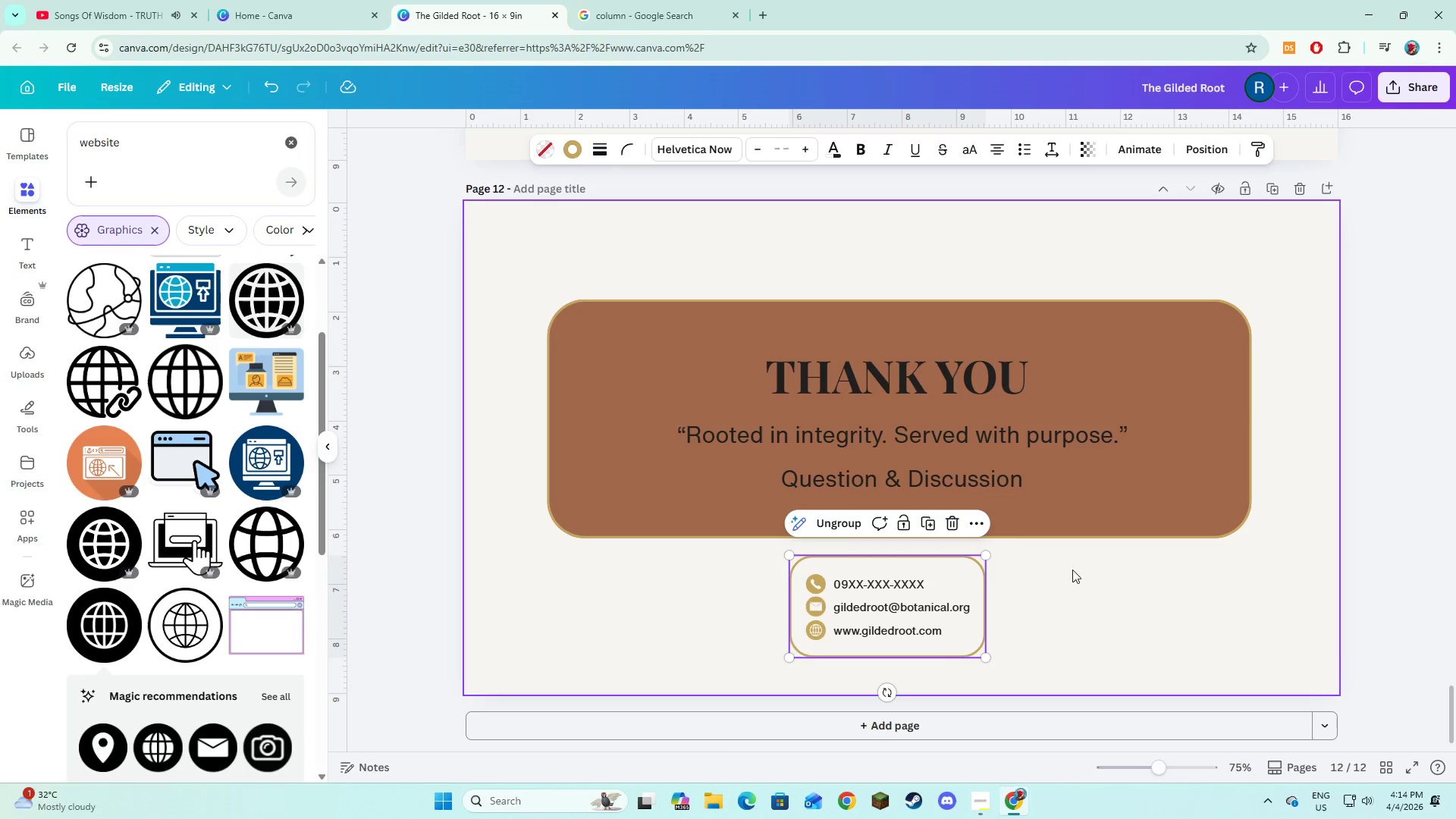 
left_click([1101, 586])
 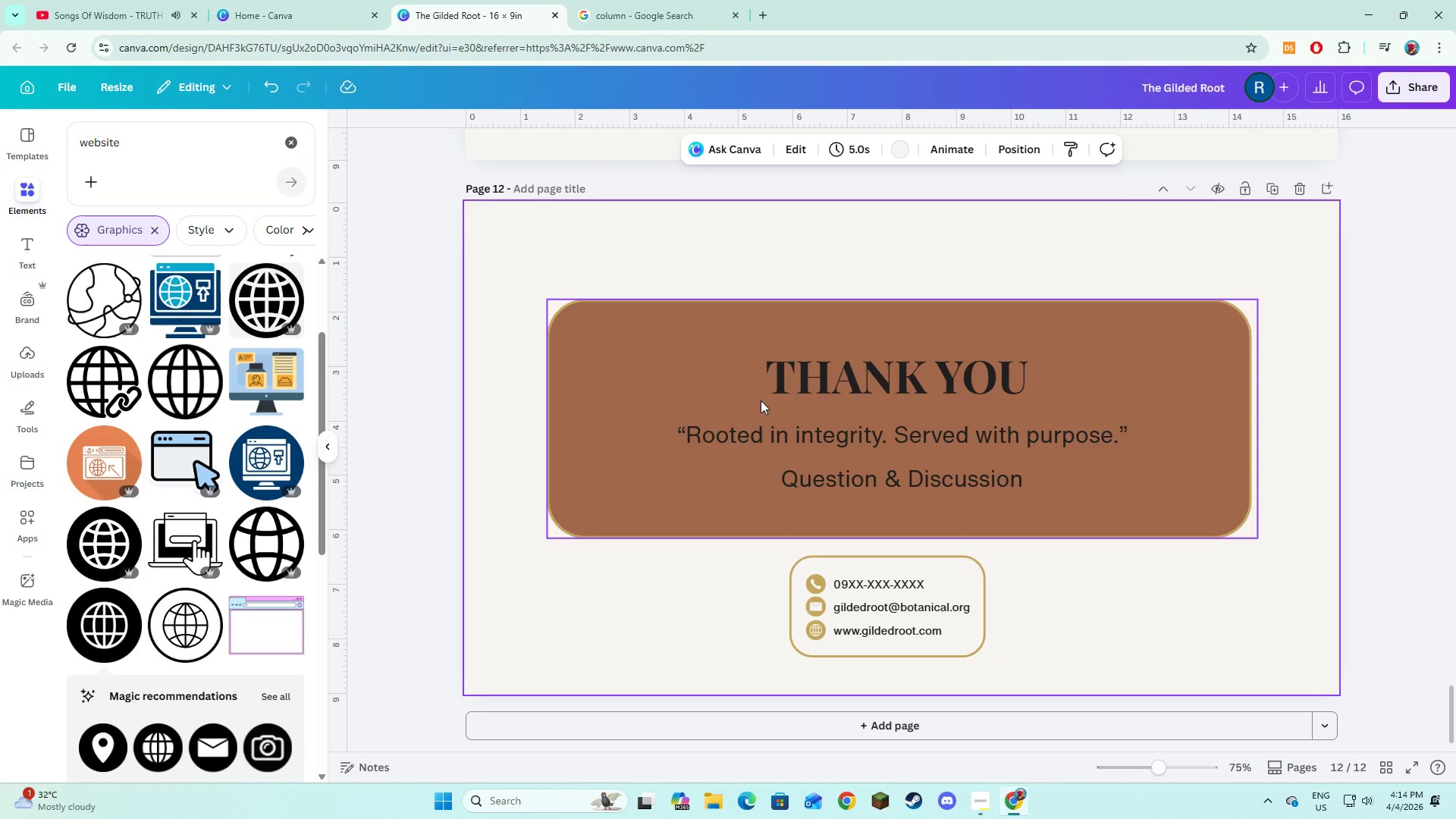 
key(Alt+AltLeft)
 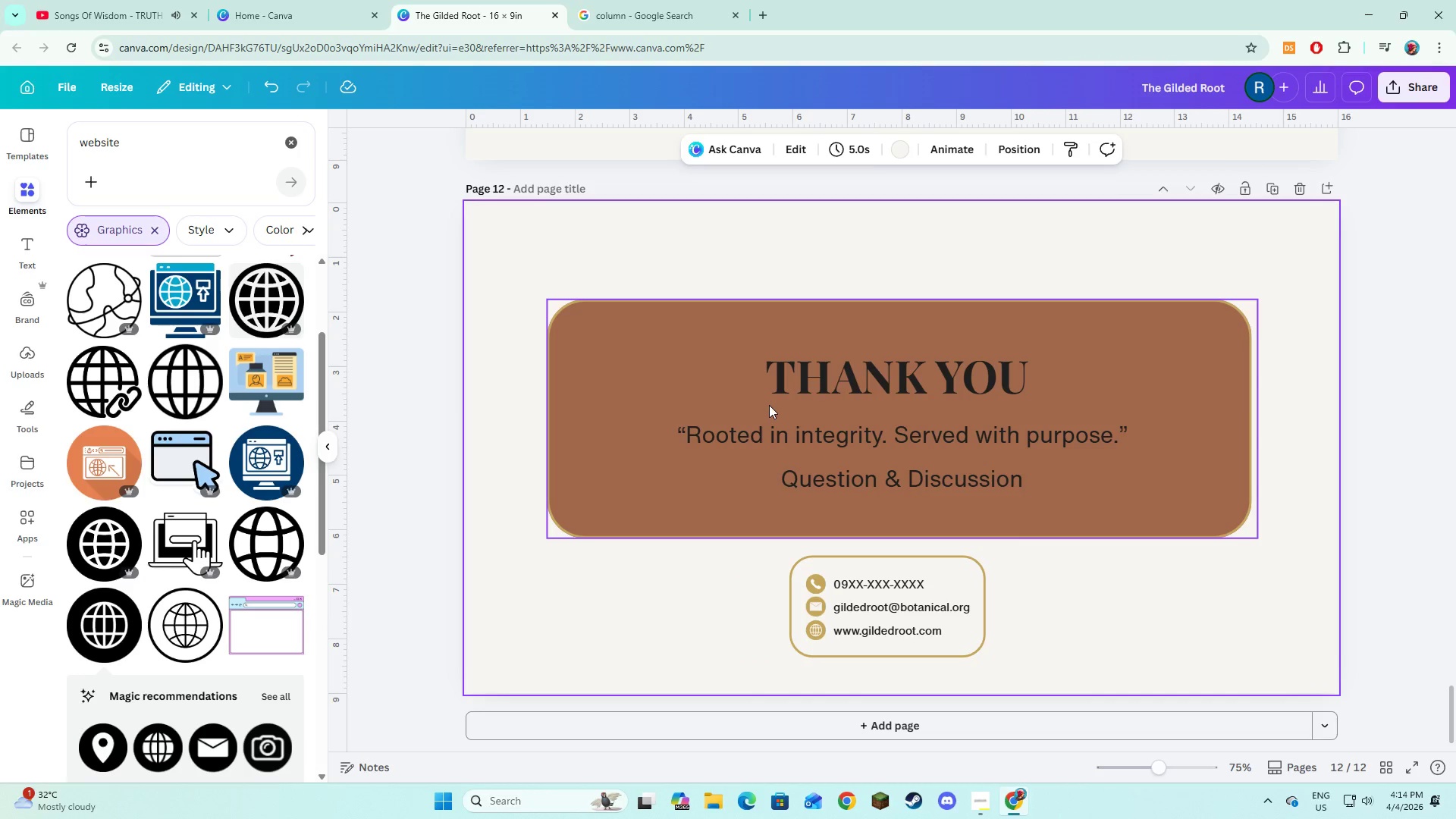 
key(Tab)
 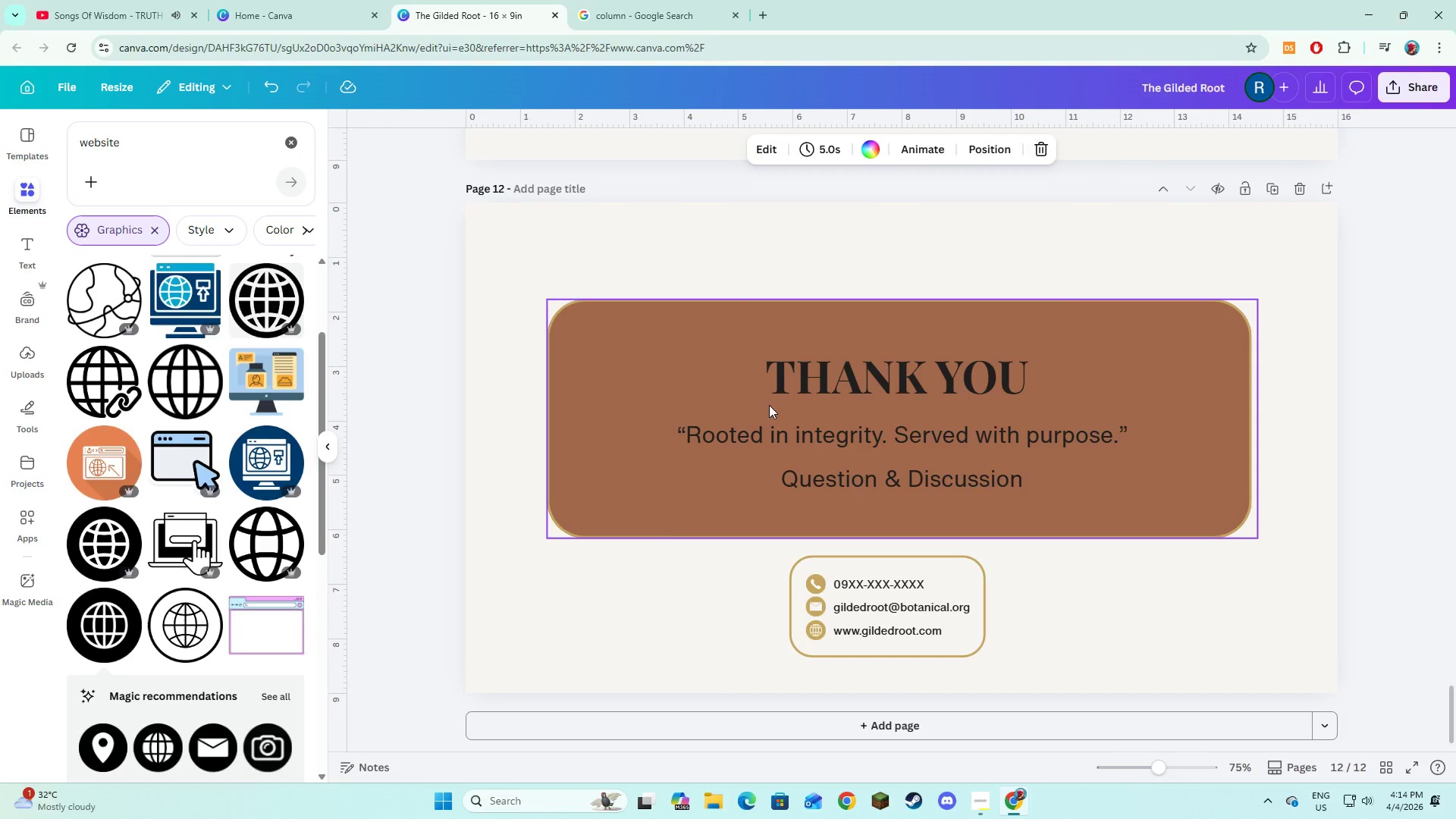 
key(Alt+AltLeft)
 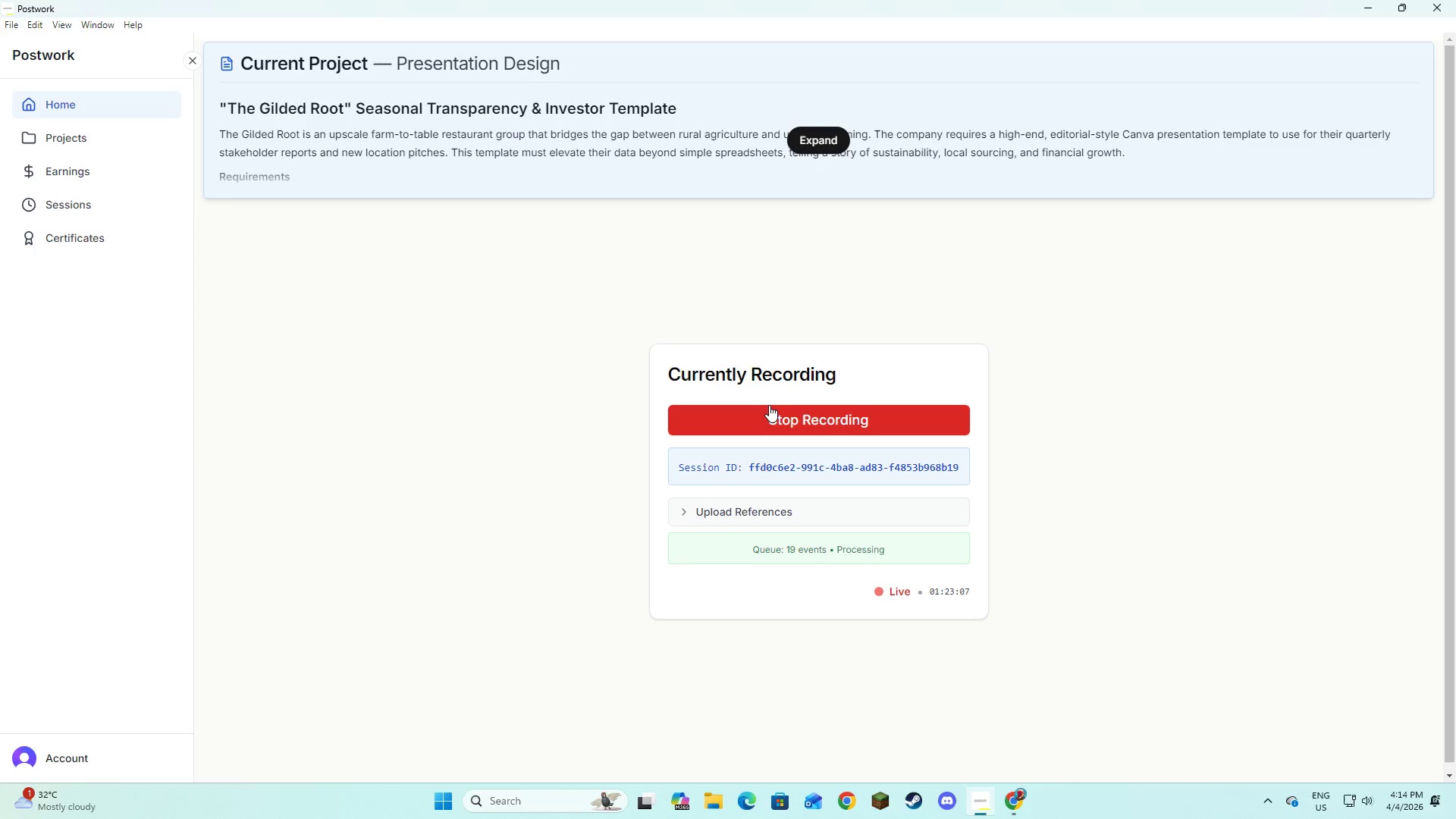 
key(Alt+Tab)